 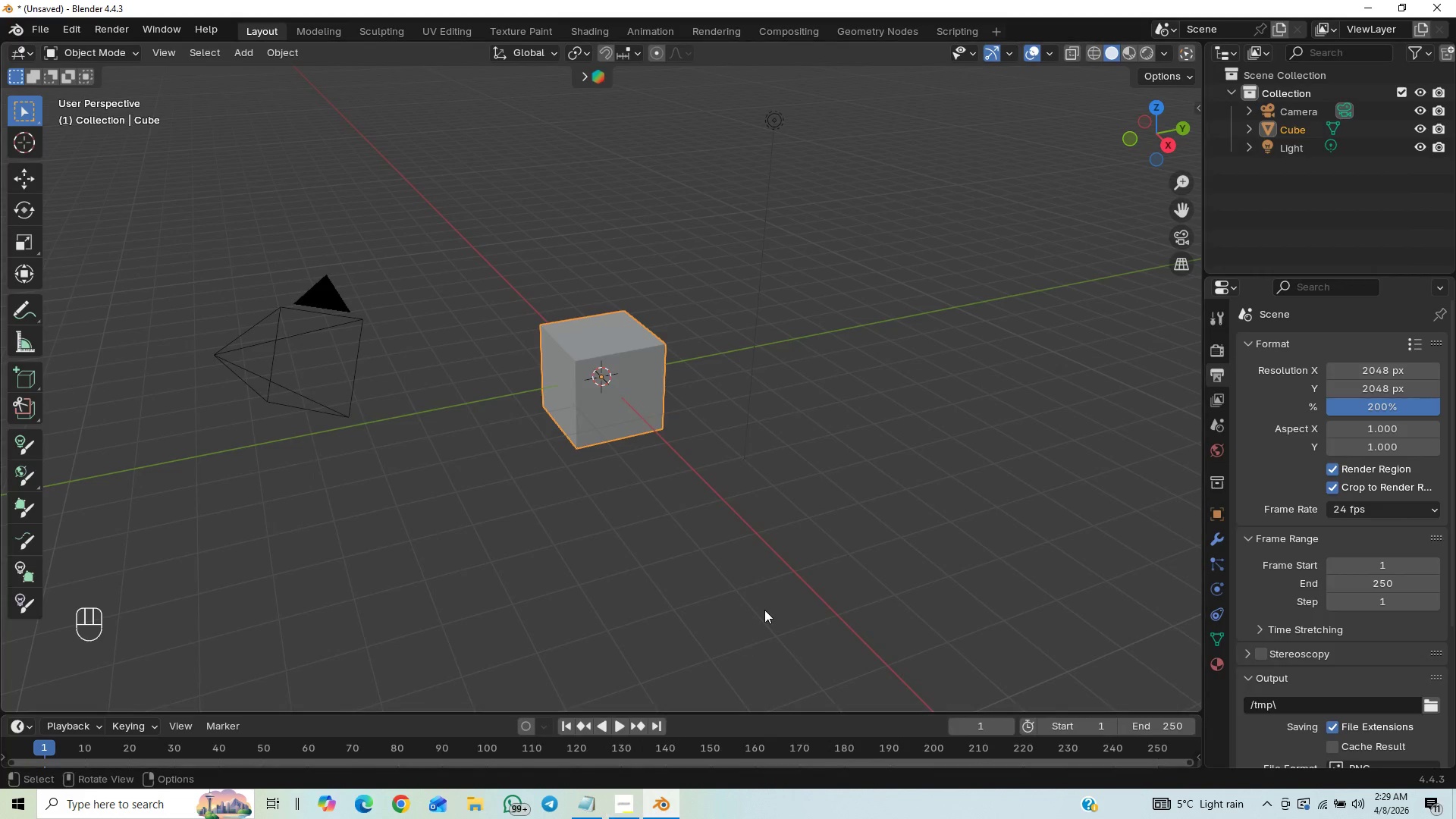 
key(Control+S)
 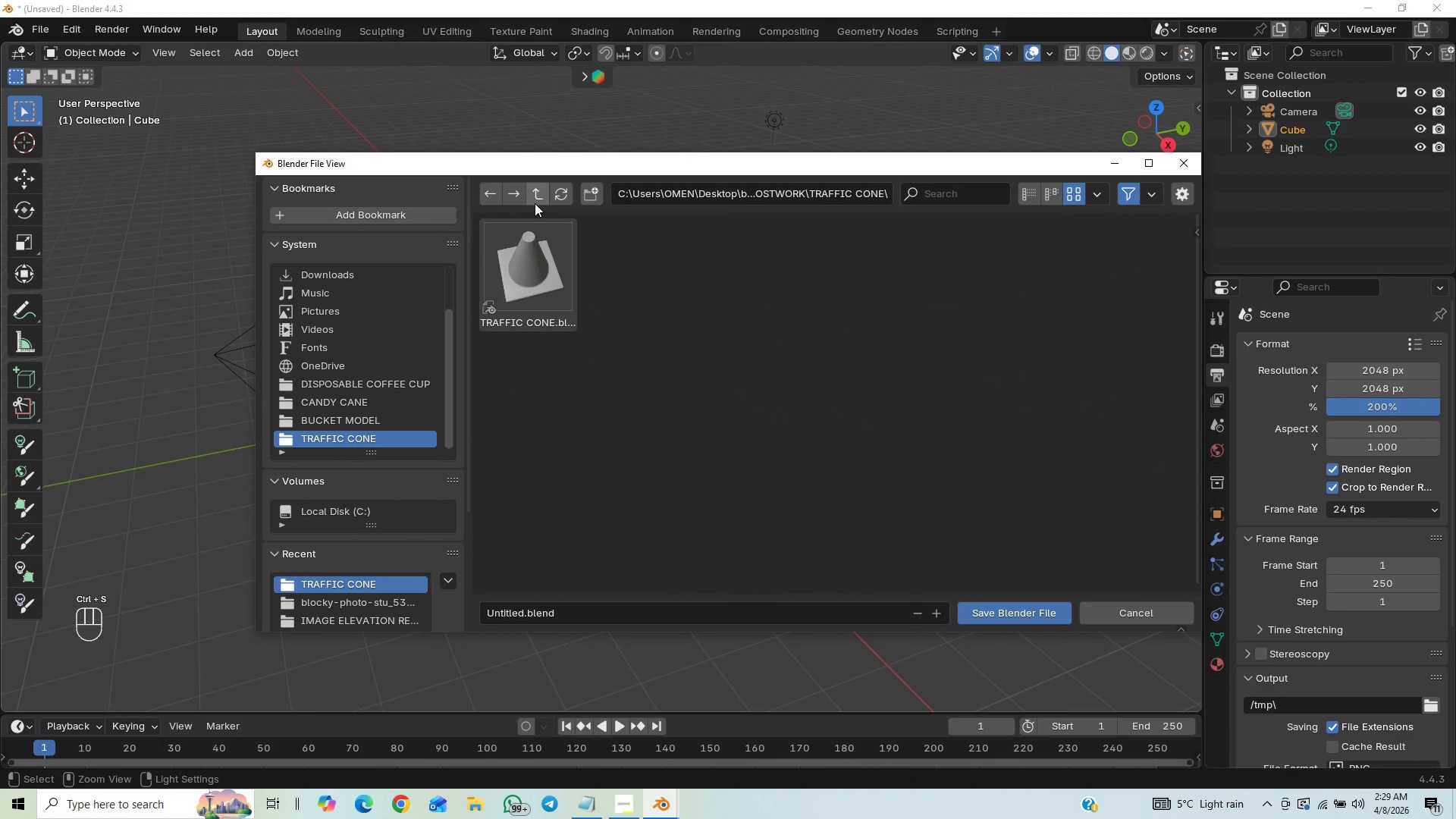 
left_click([535, 202])
 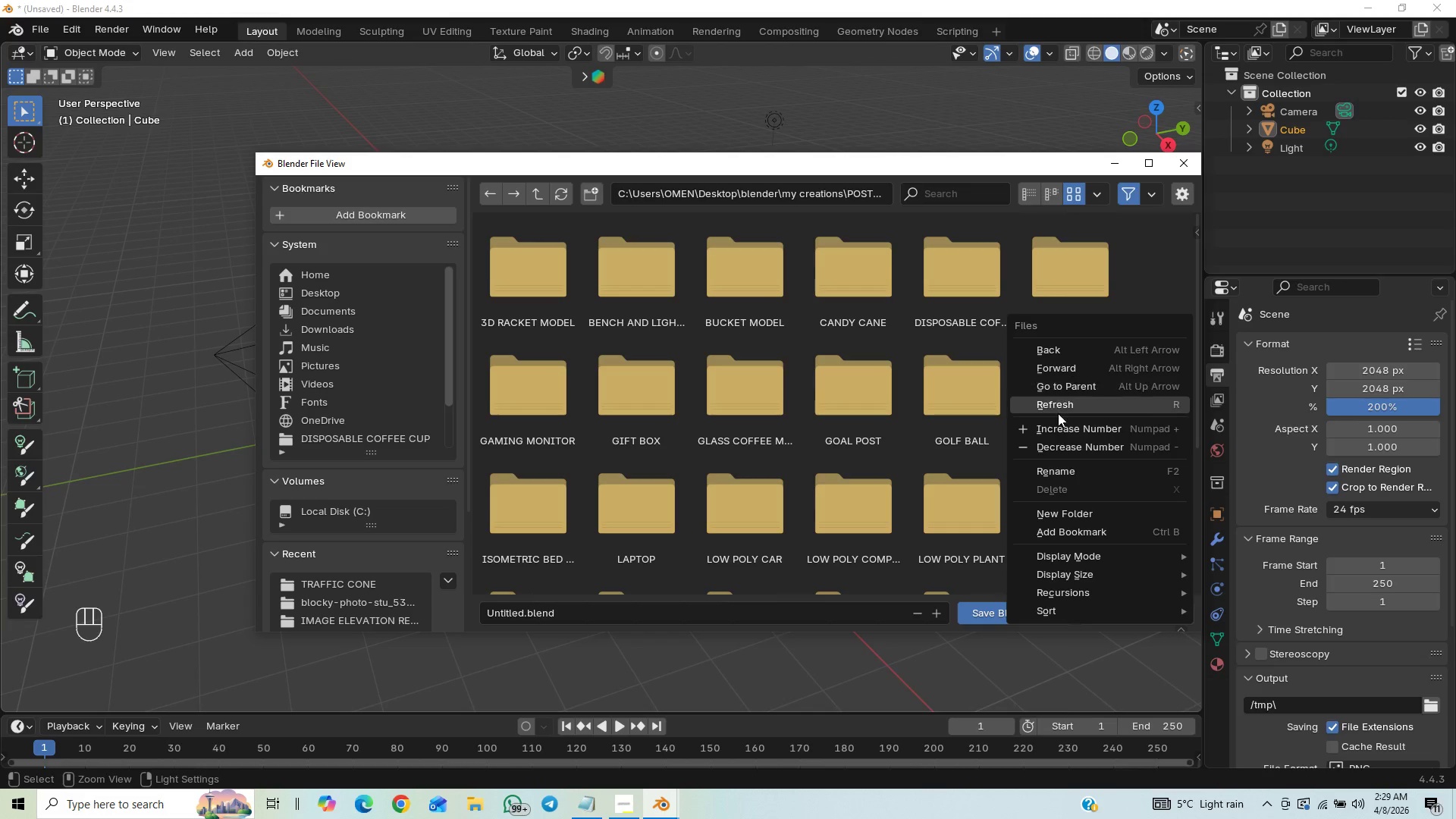 
left_click([1061, 509])
 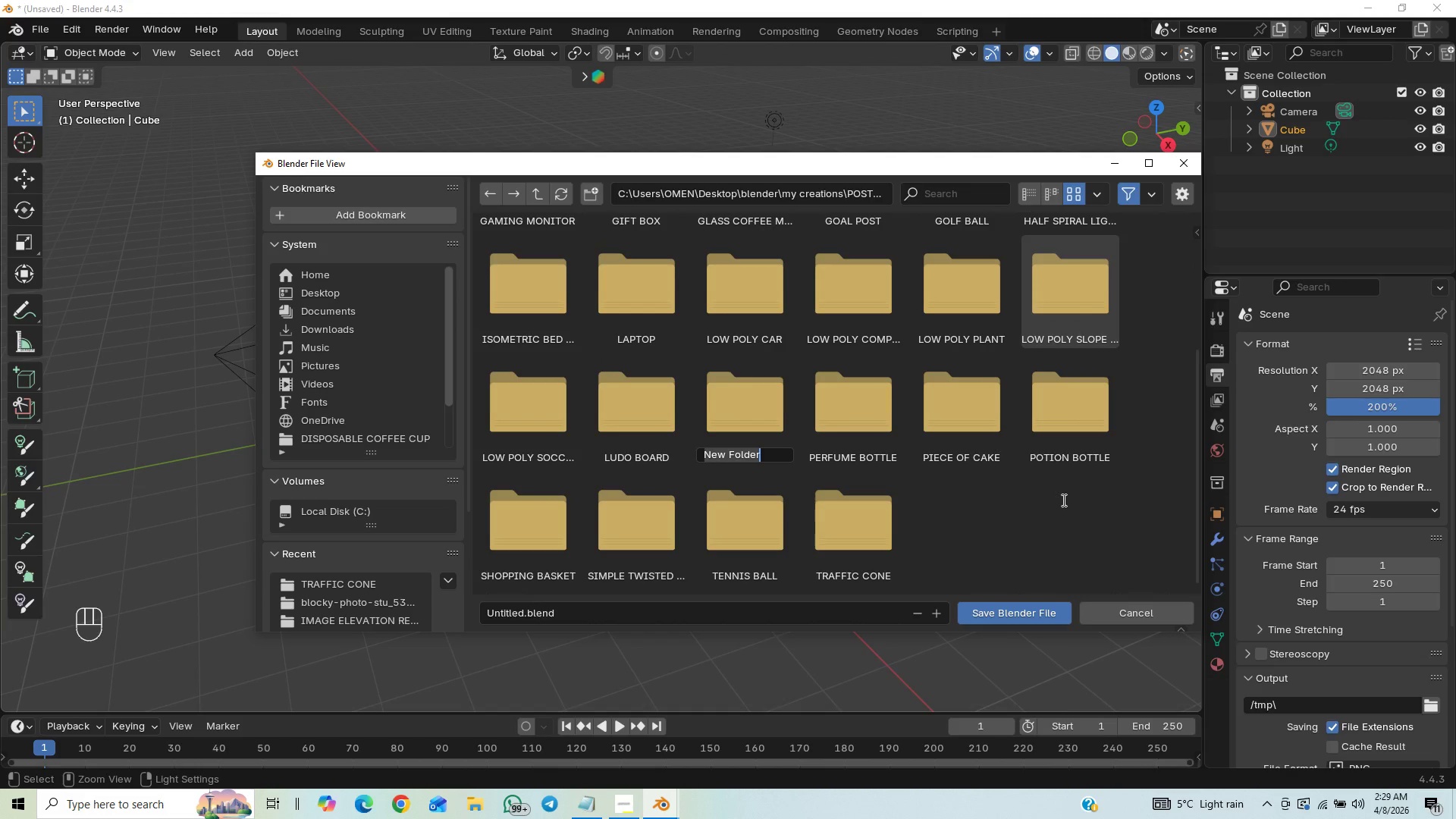 
type(waffle icr )
key(Backspace)
key(Backspace)
type(e cream cone)
 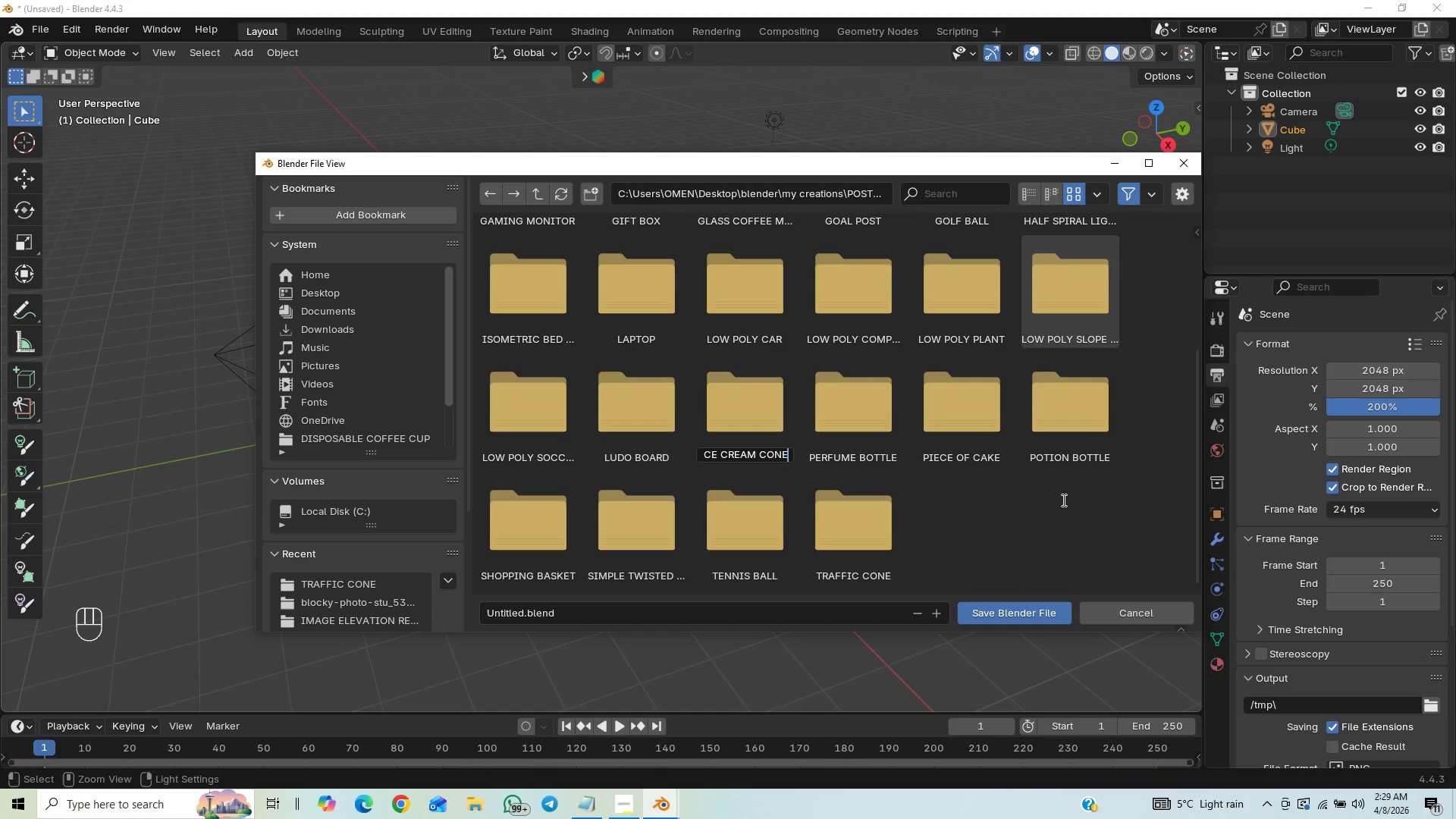 
left_click([1062, 500])
 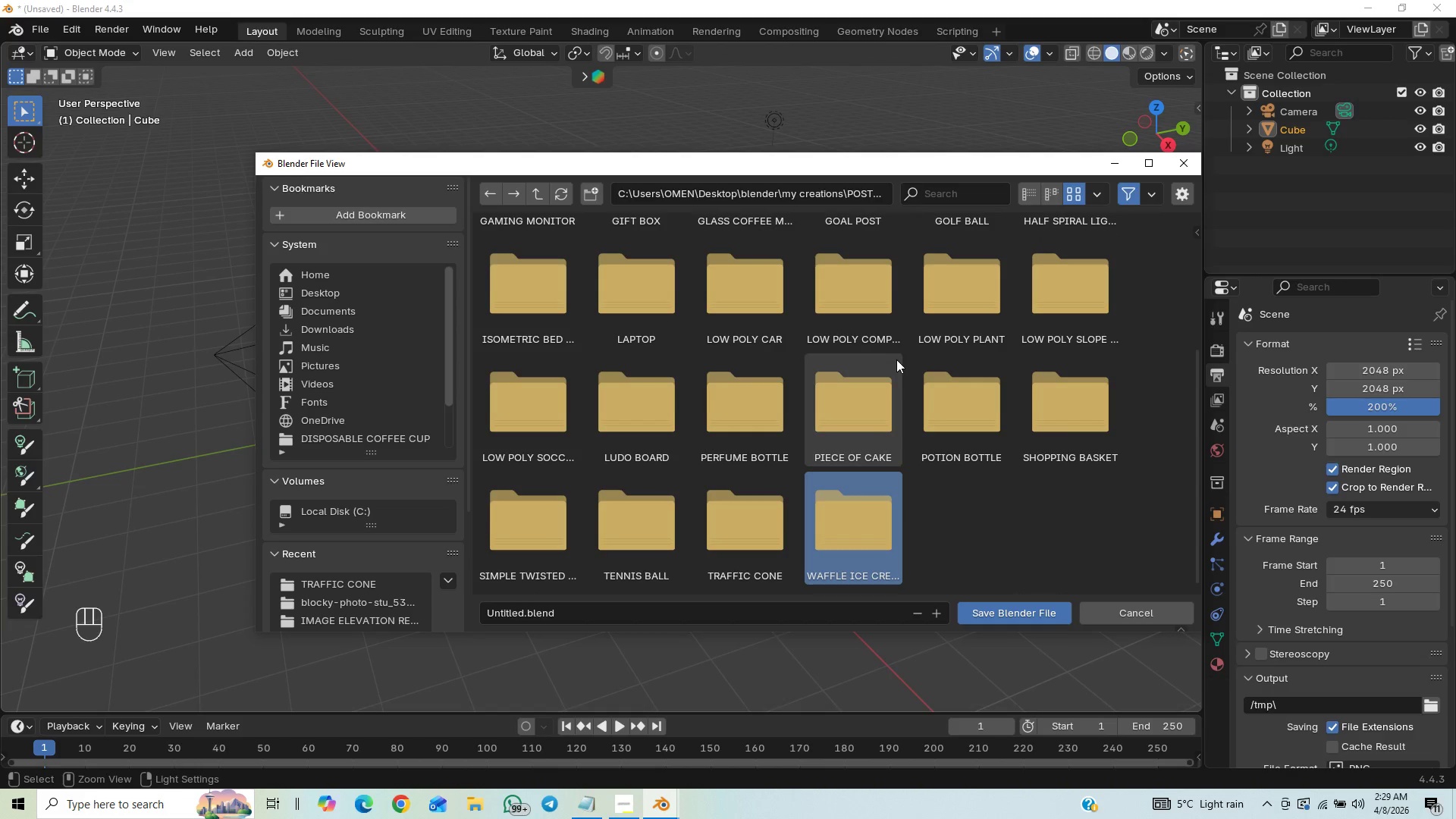 
mouse_move([863, 551])
 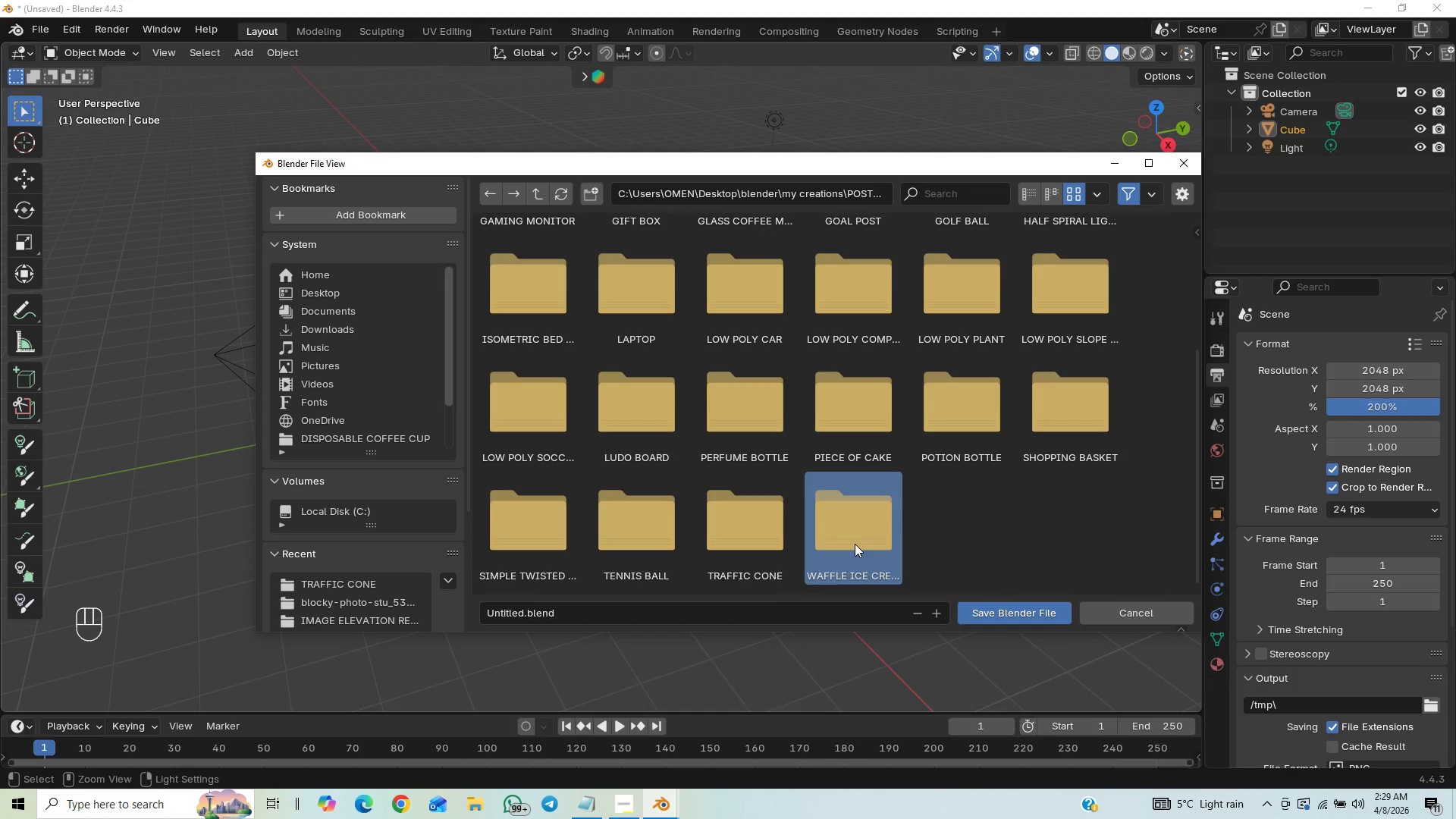 
double_click([855, 544])
 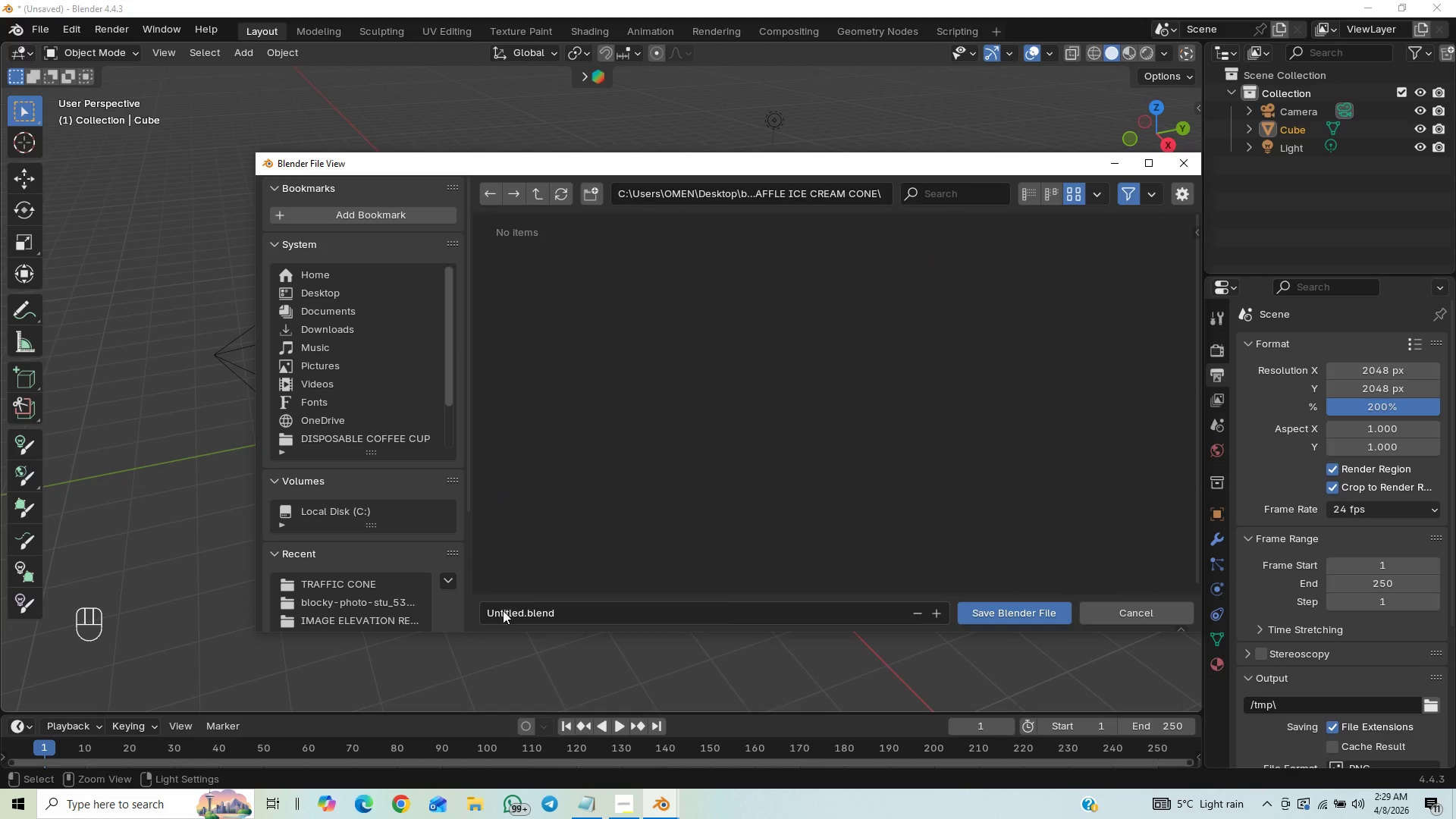 
left_click([510, 610])
 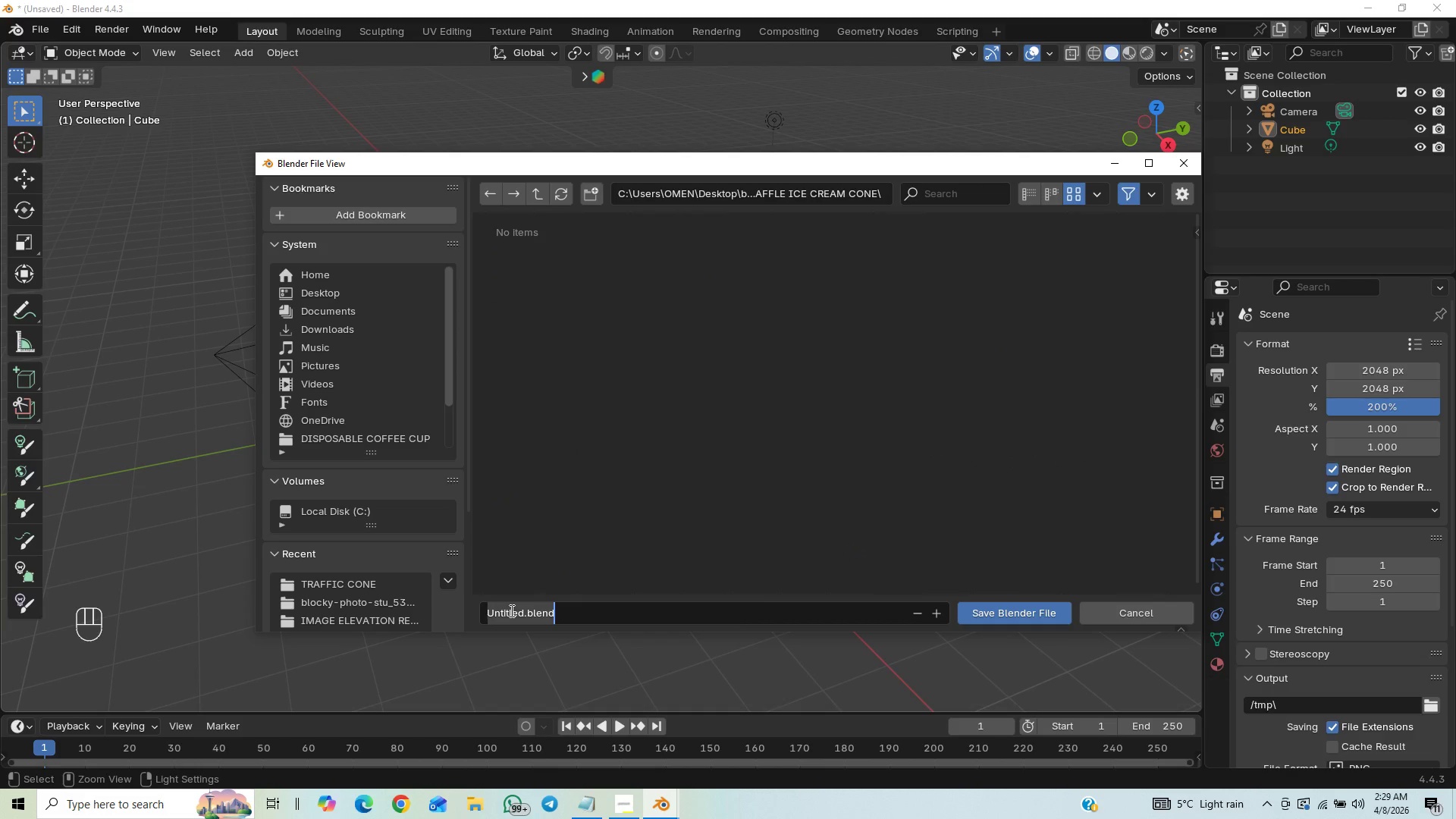 
type(waffle )
 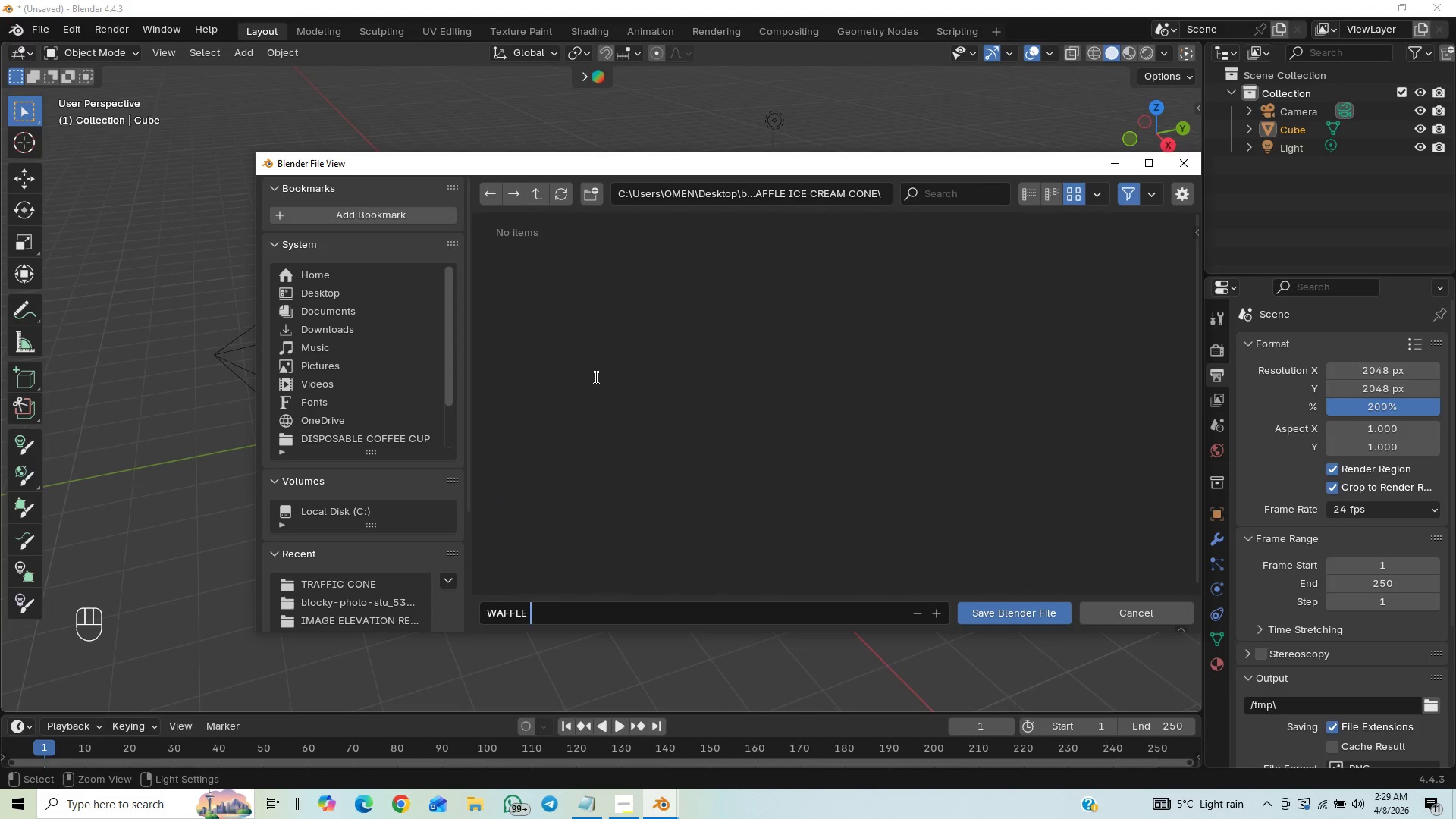 
type(ice cc)
key(Backspace)
type(ream cone)
 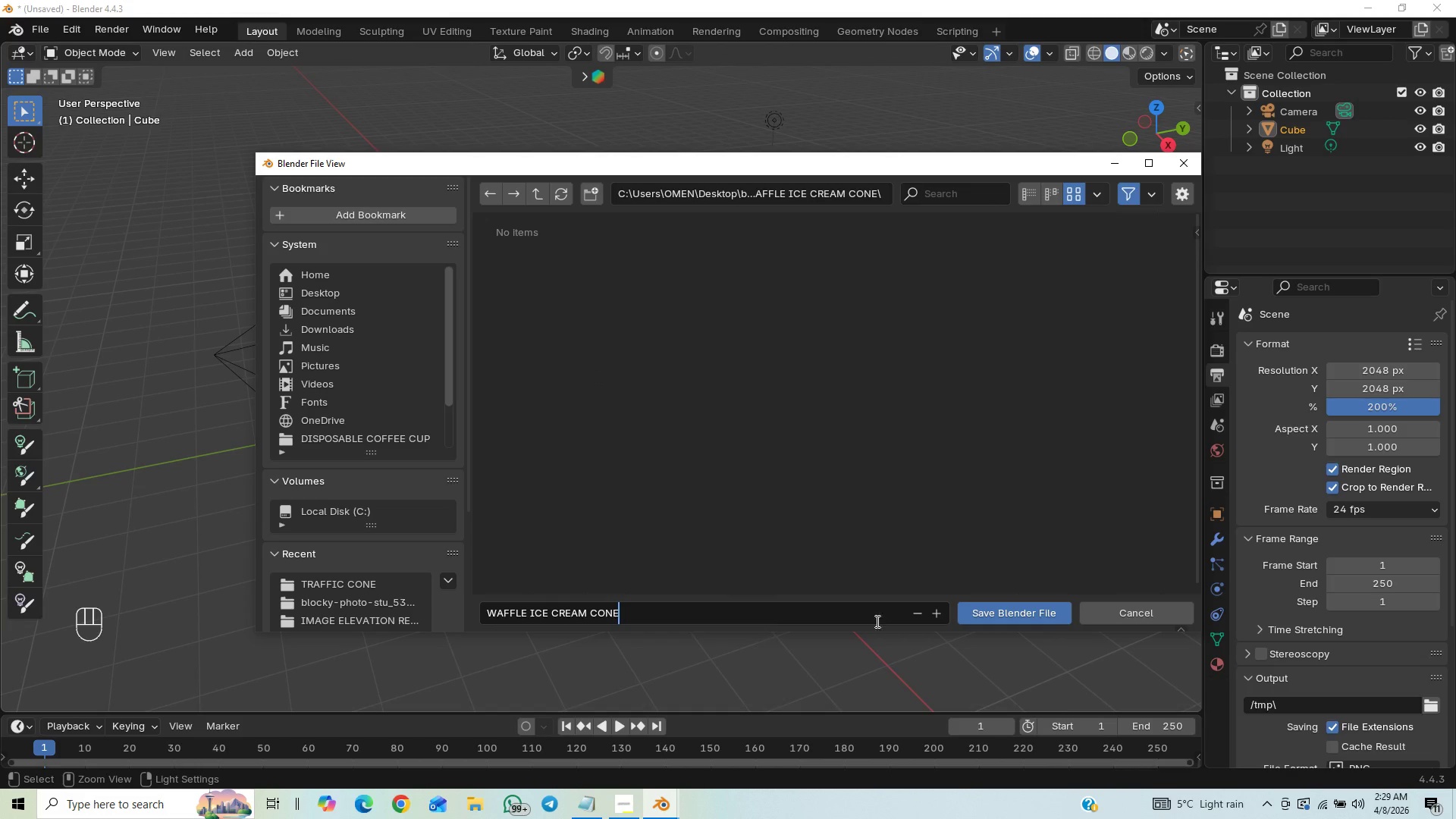 
left_click_drag(start_coordinate=[931, 566], to_coordinate=[934, 563])
 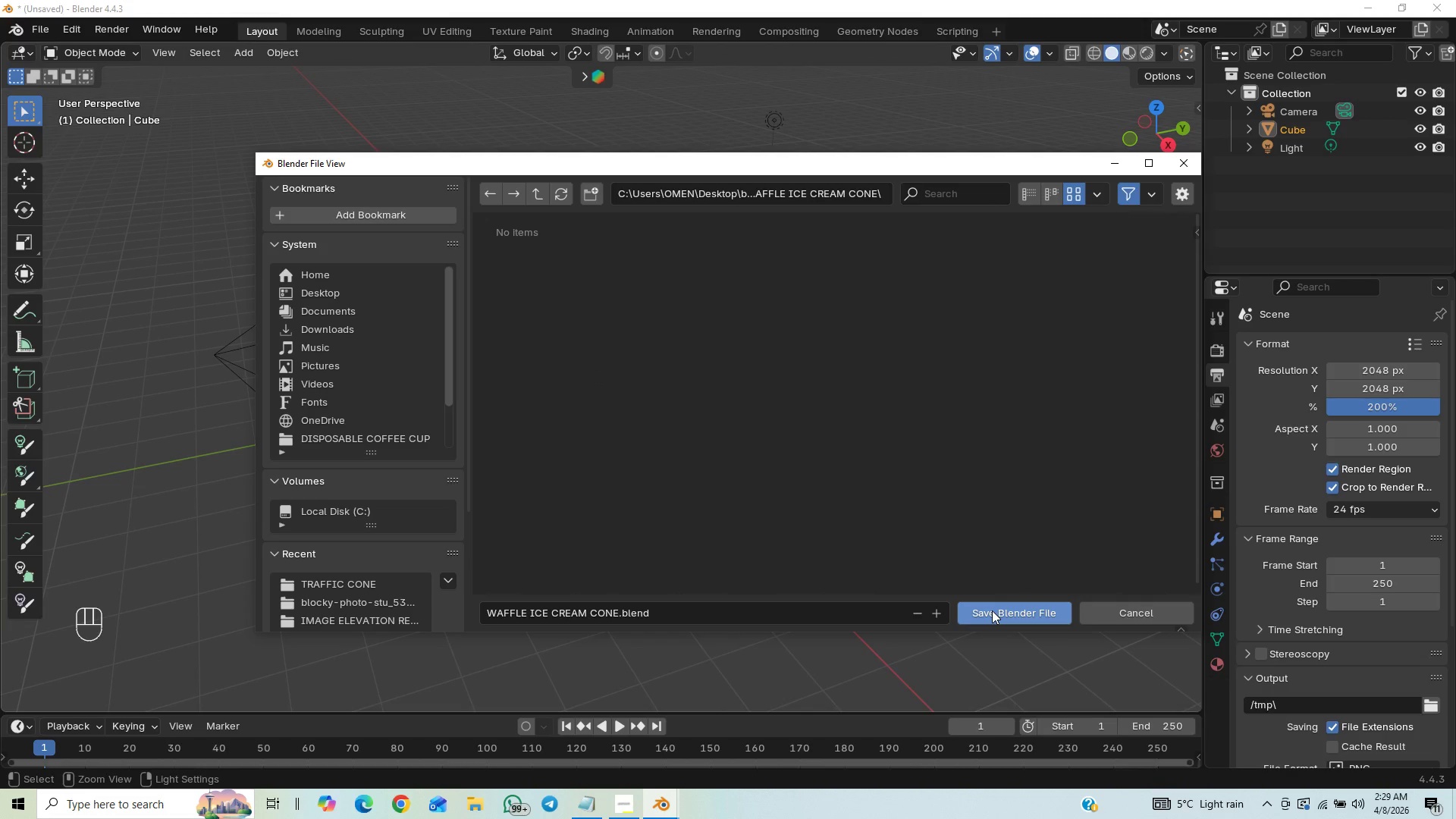 
left_click([992, 610])
 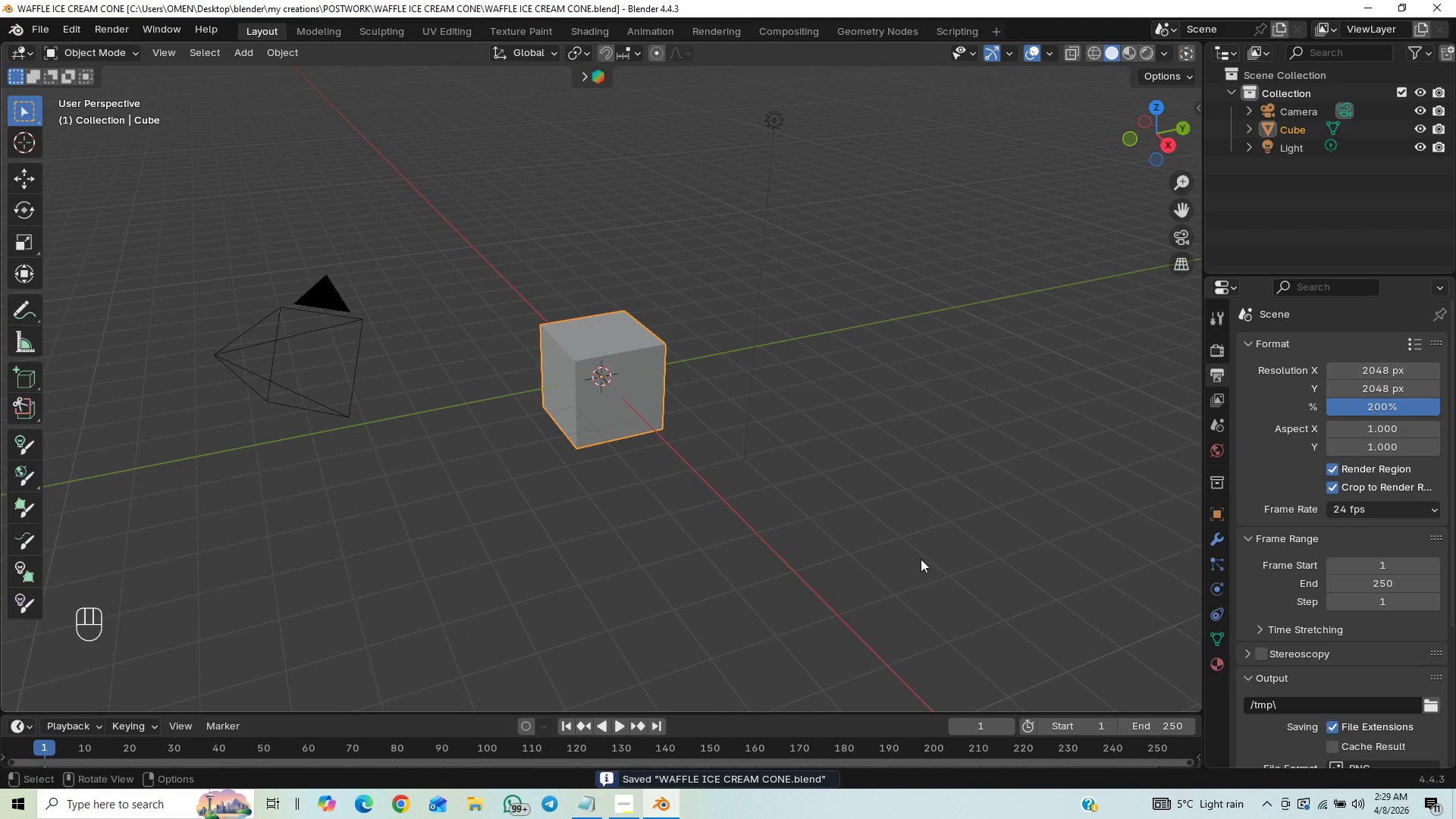 
key(Control+S)
 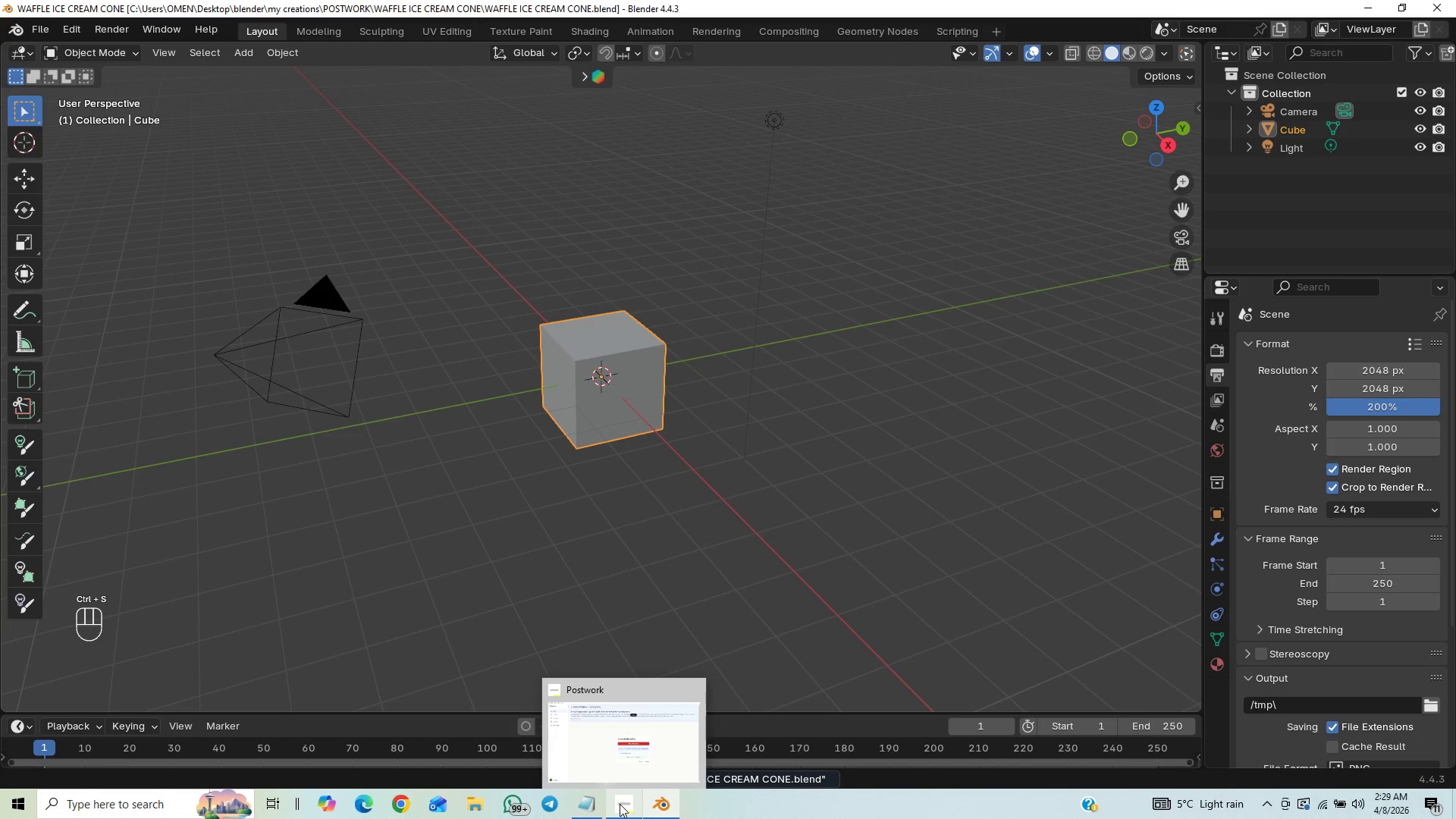 
left_click([620, 804])